 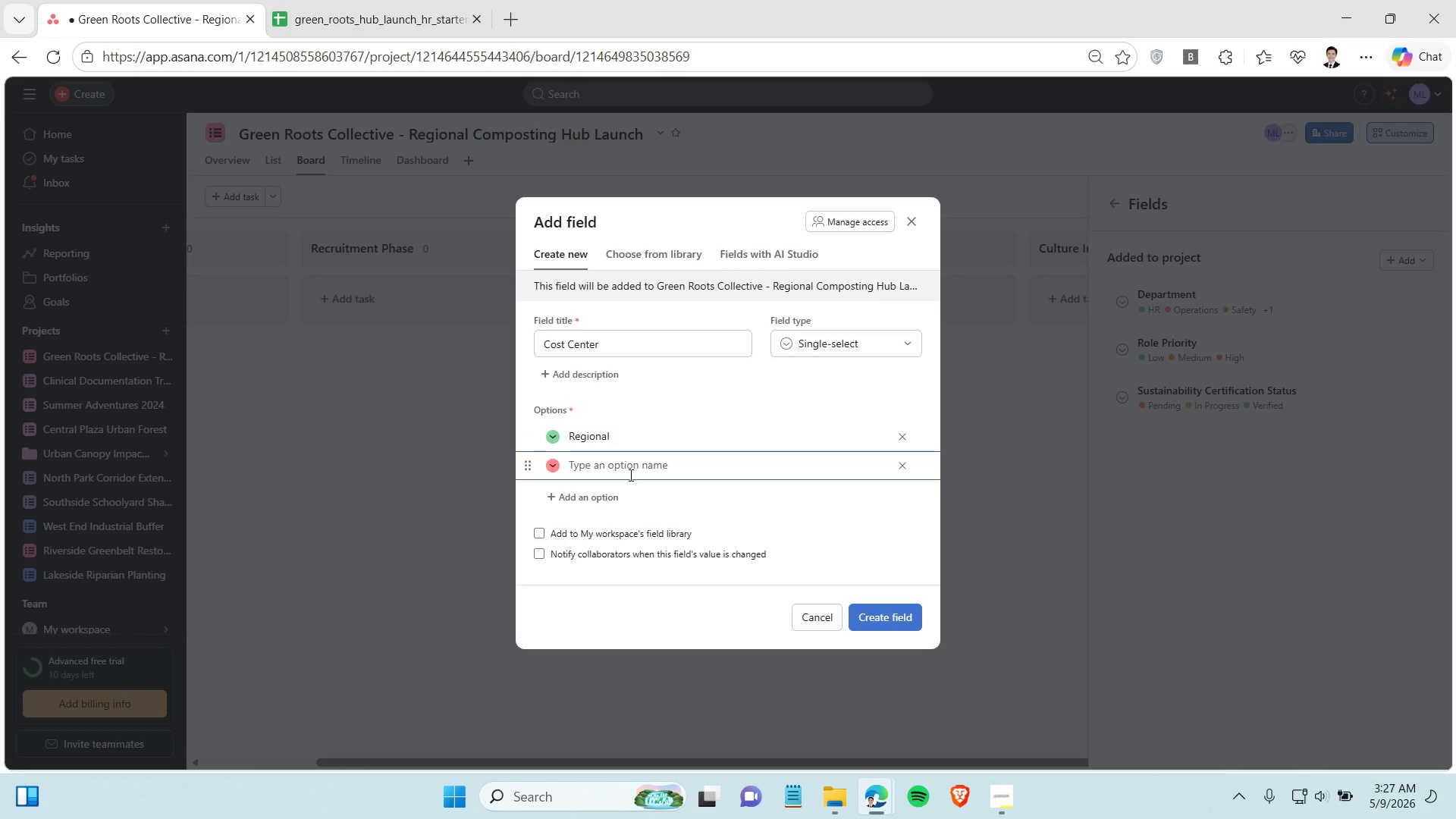 
type(HQ)
 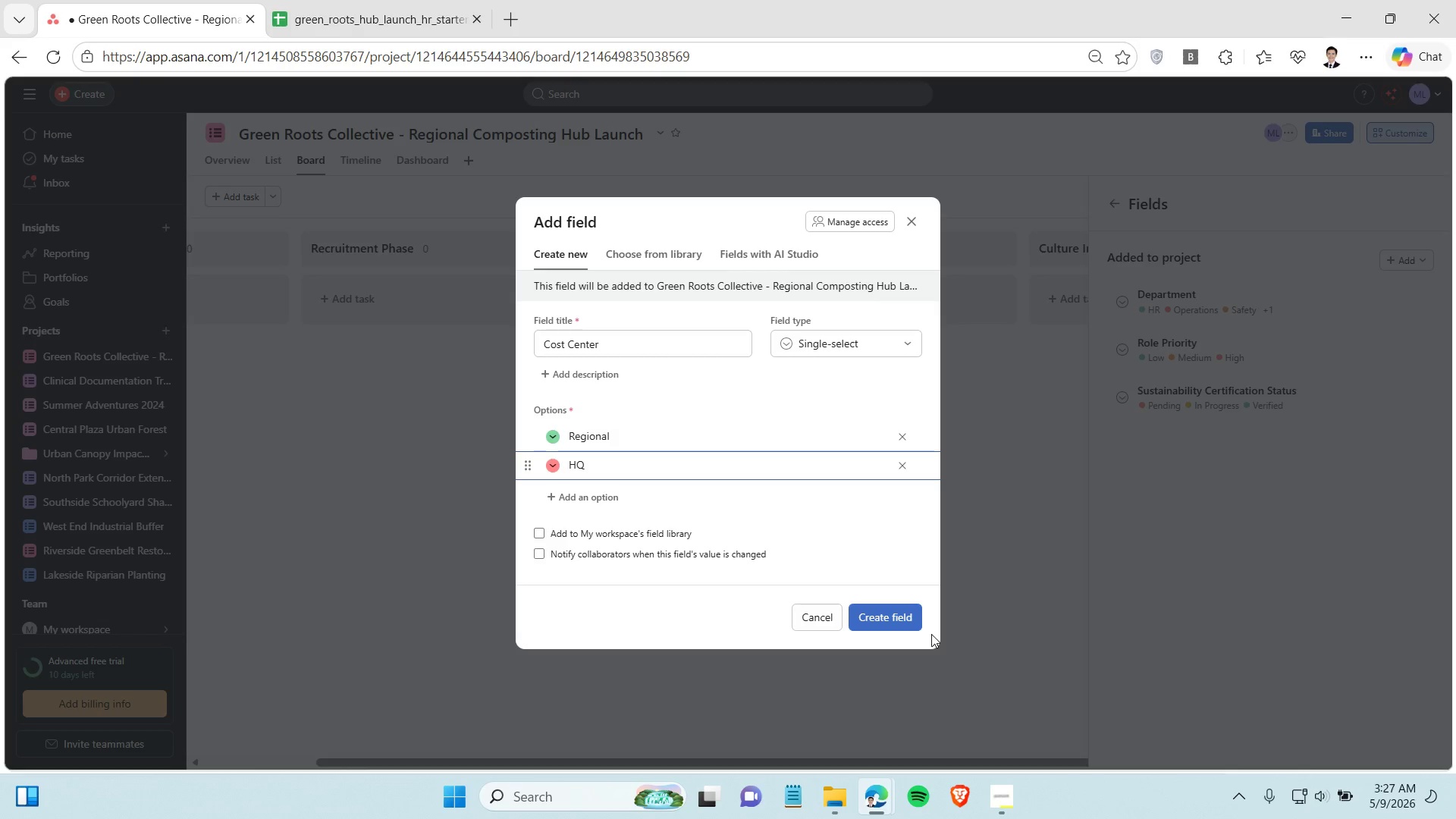 
wait(5.19)
 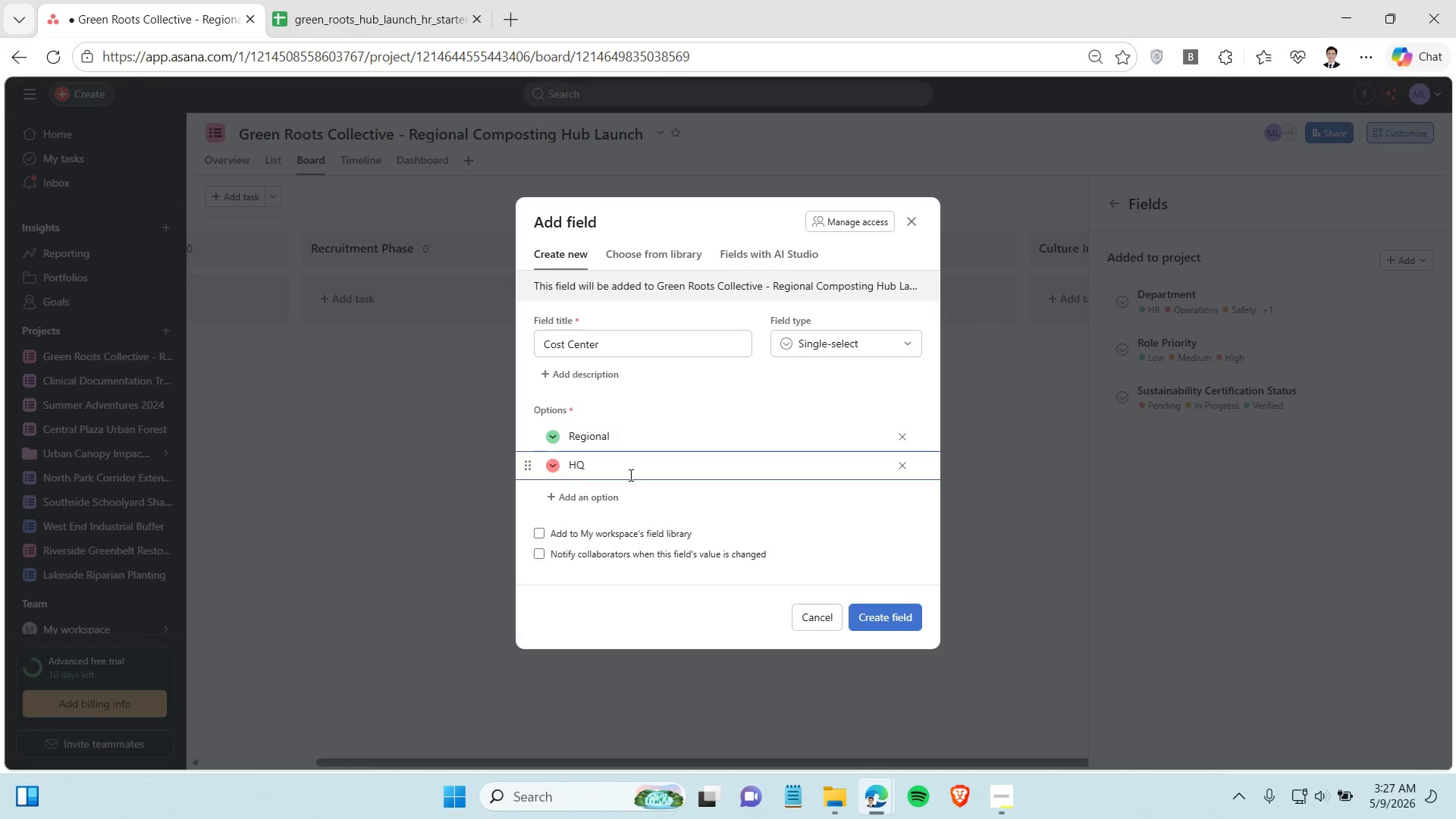 
left_click([888, 615])
 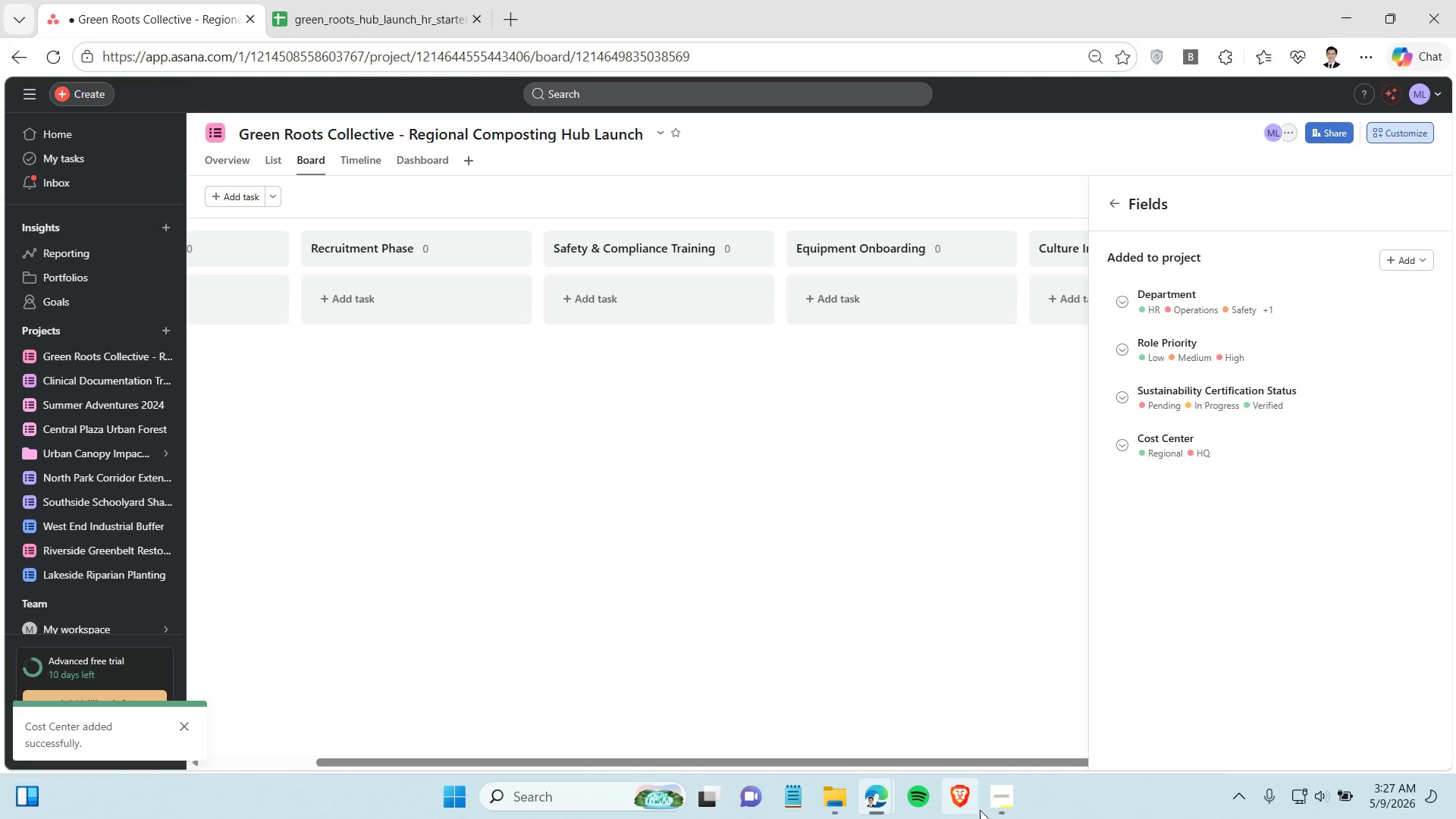 
left_click([994, 807])